 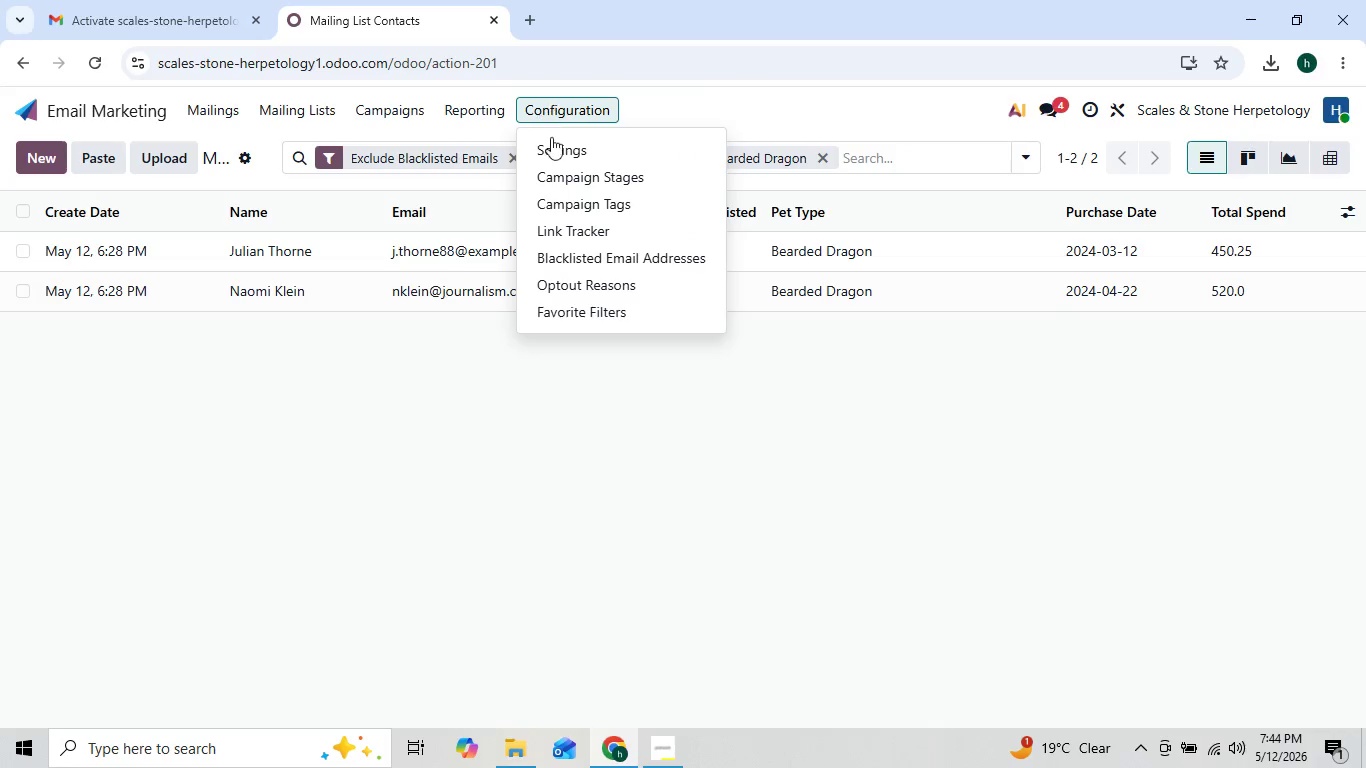 
left_click([578, 314])
 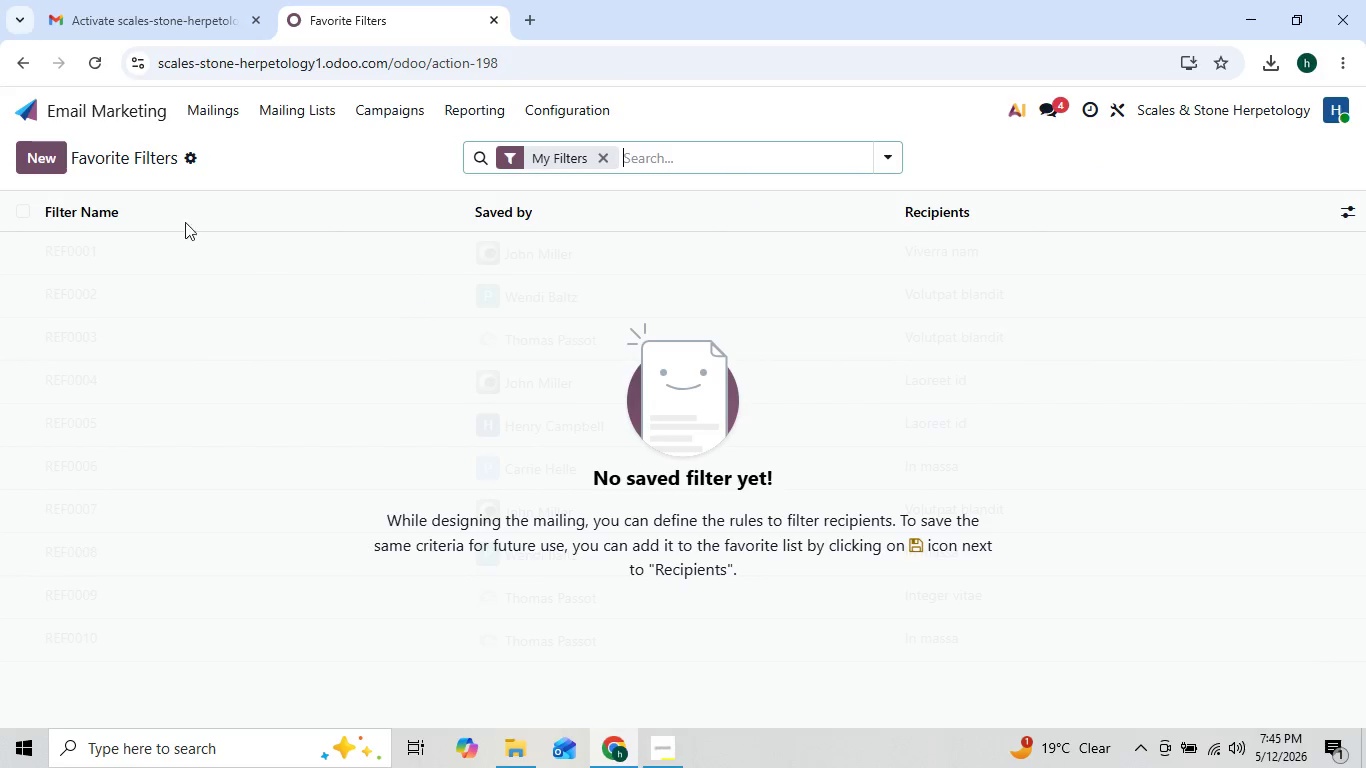 
left_click([60, 160])
 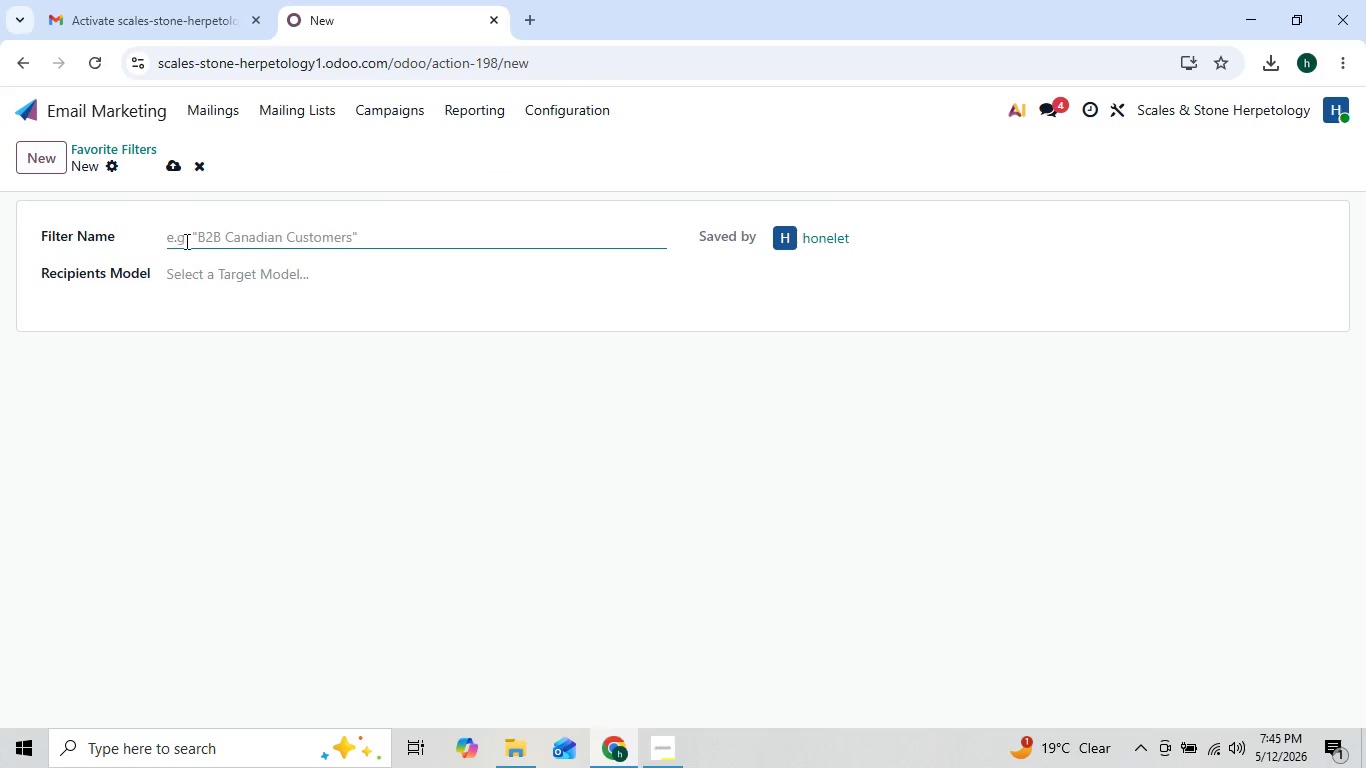 
left_click([214, 241])
 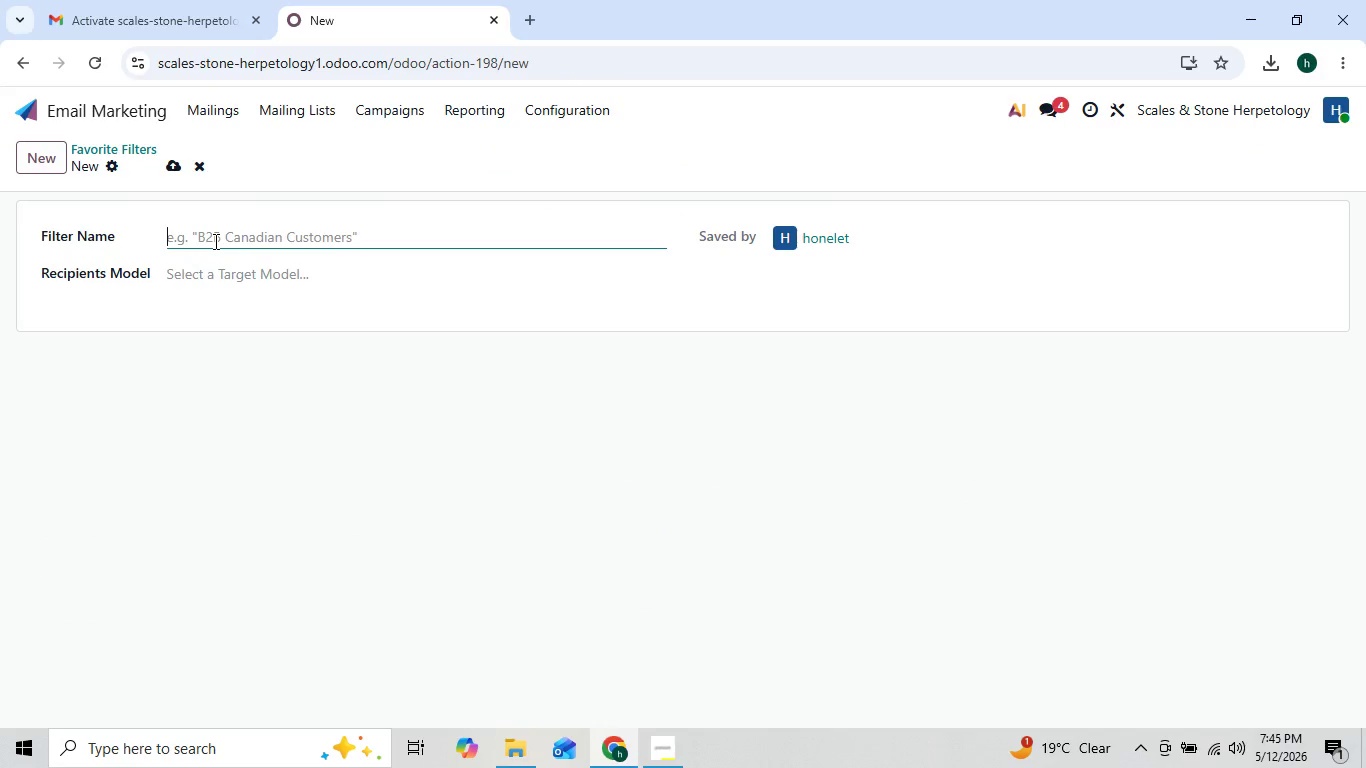 
key(Control+V)
 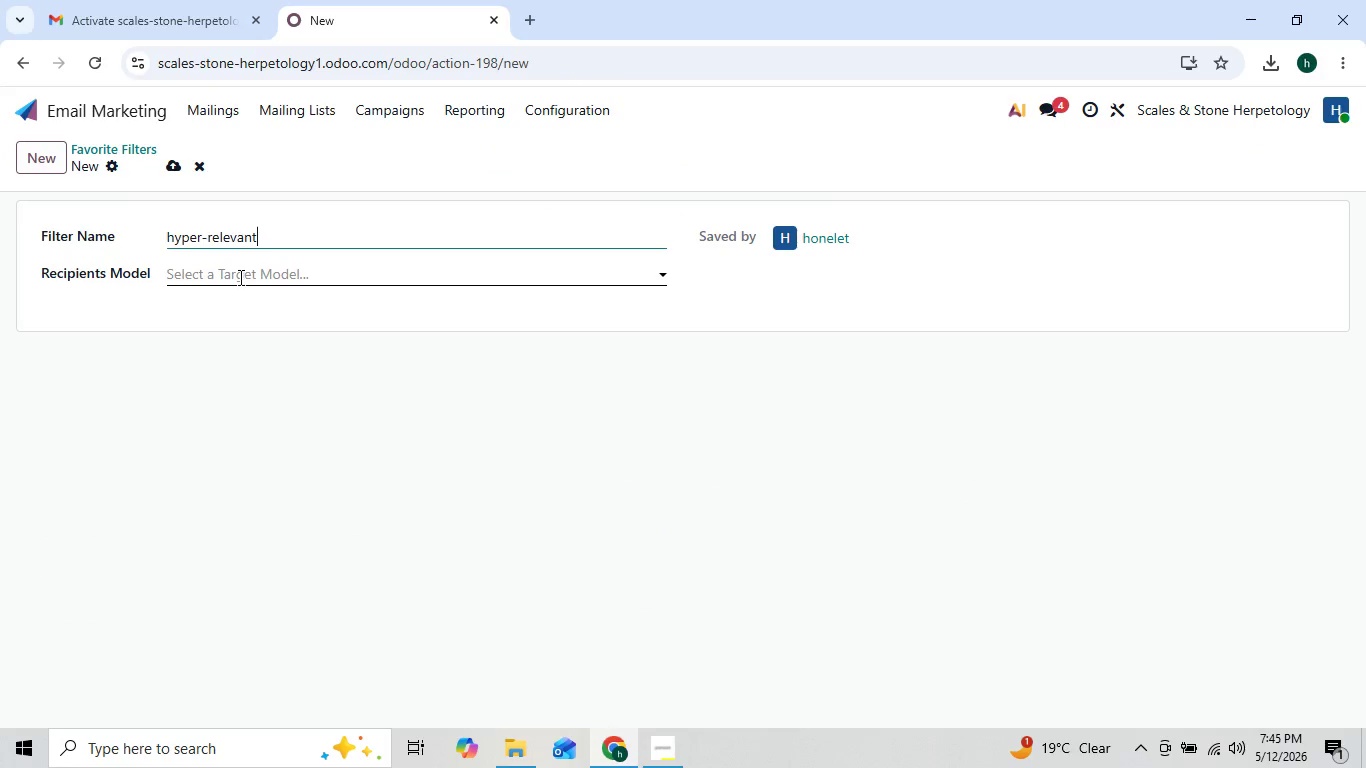 
left_click([239, 277])
 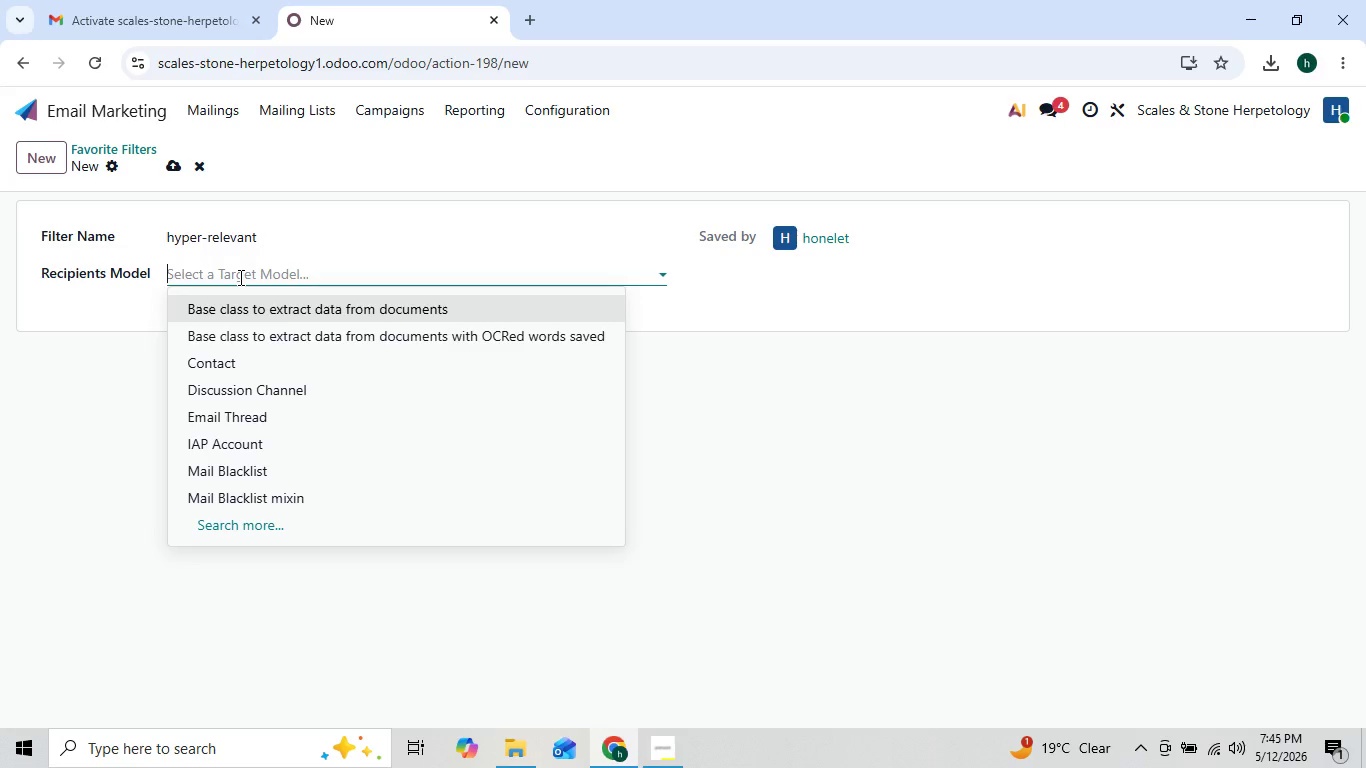 
type(ma)
 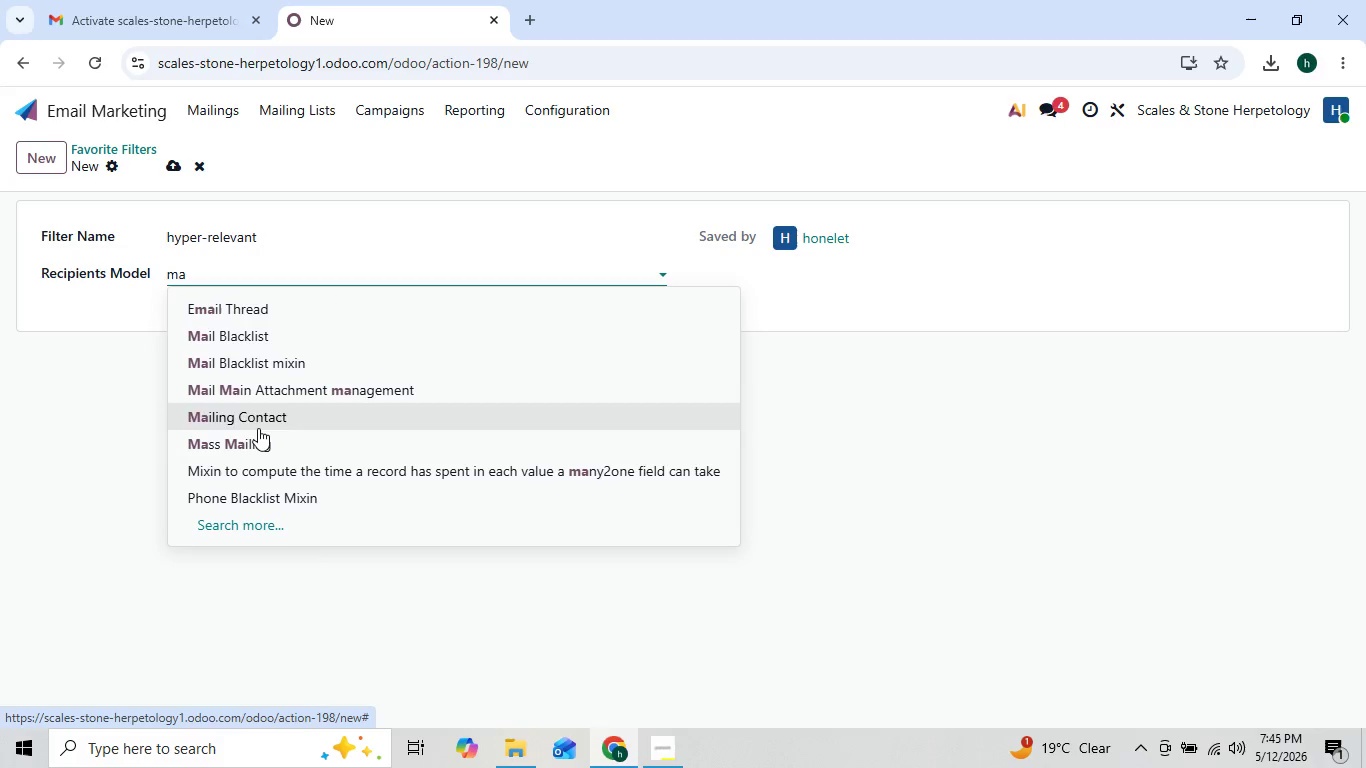 
left_click([258, 417])
 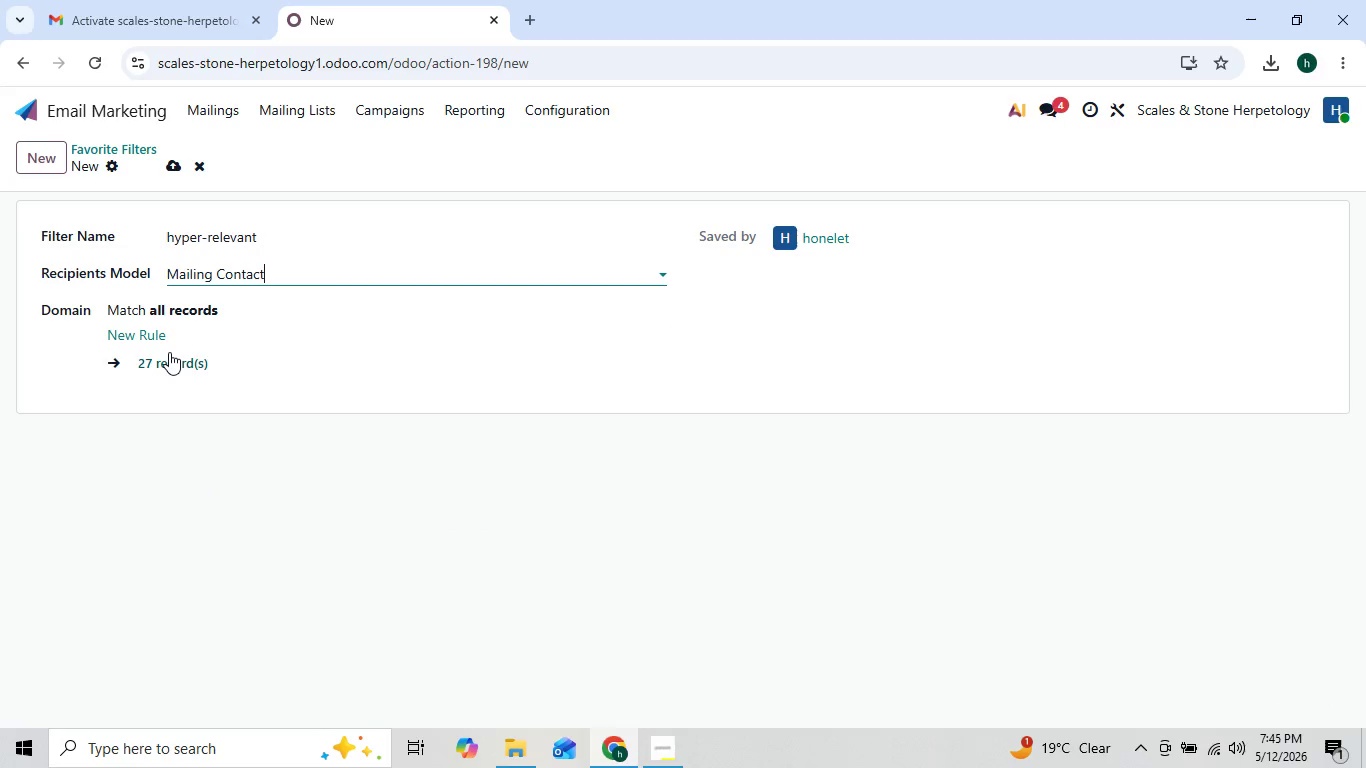 
left_click([148, 339])
 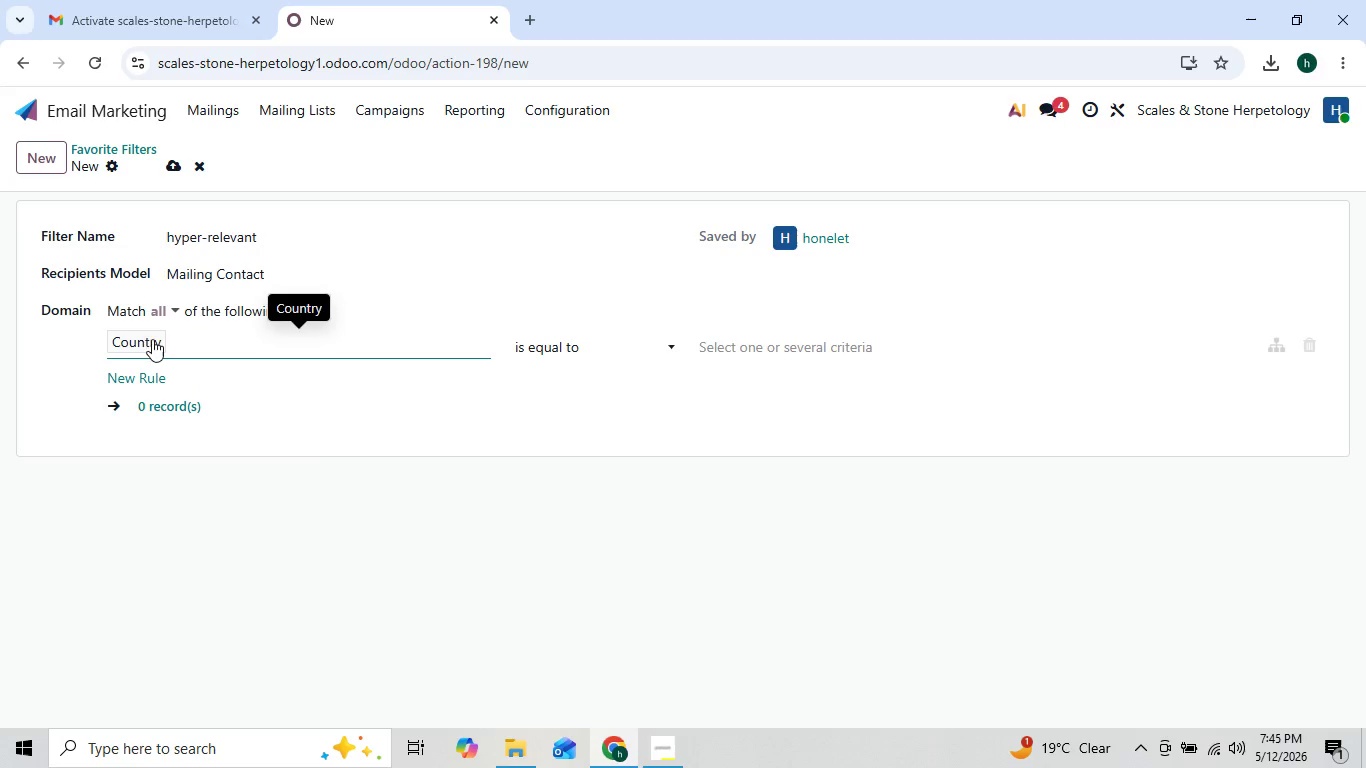 
left_click([141, 339])
 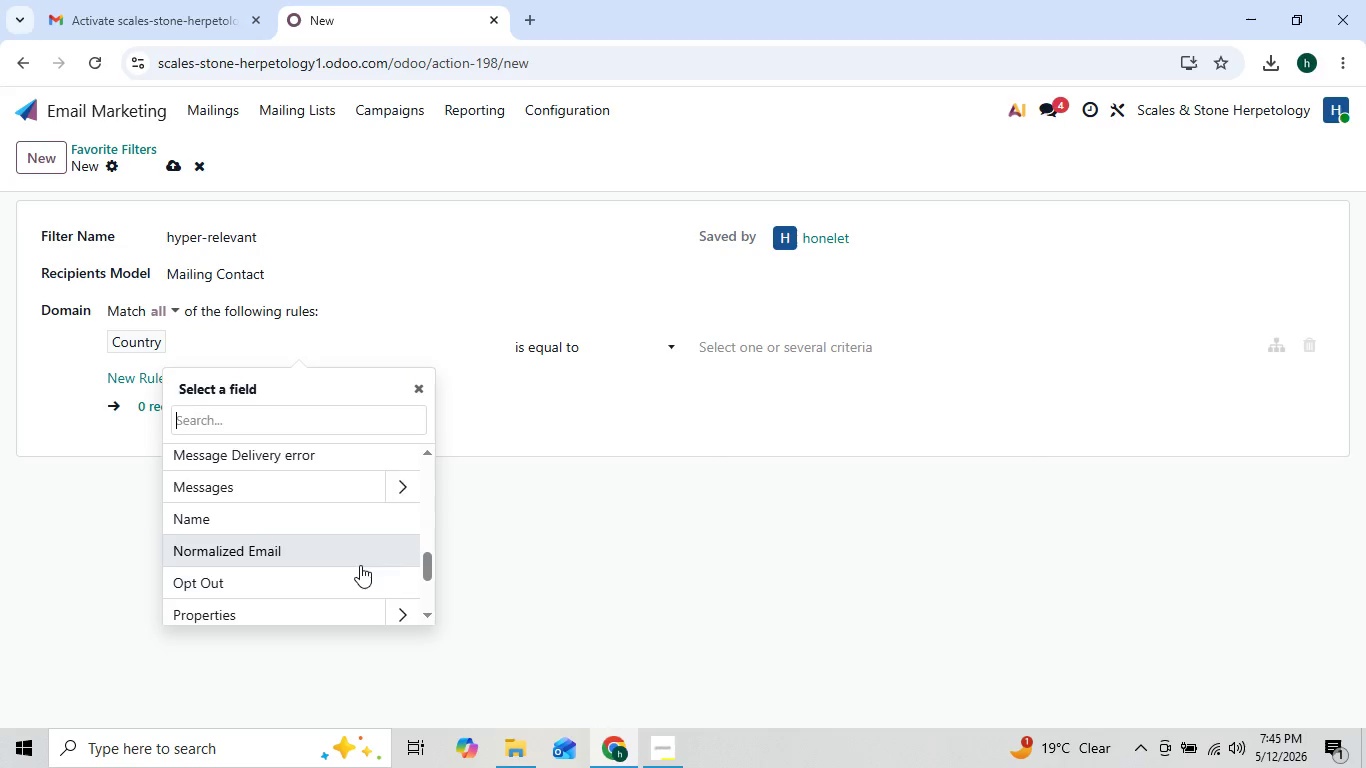 
wait(6.55)
 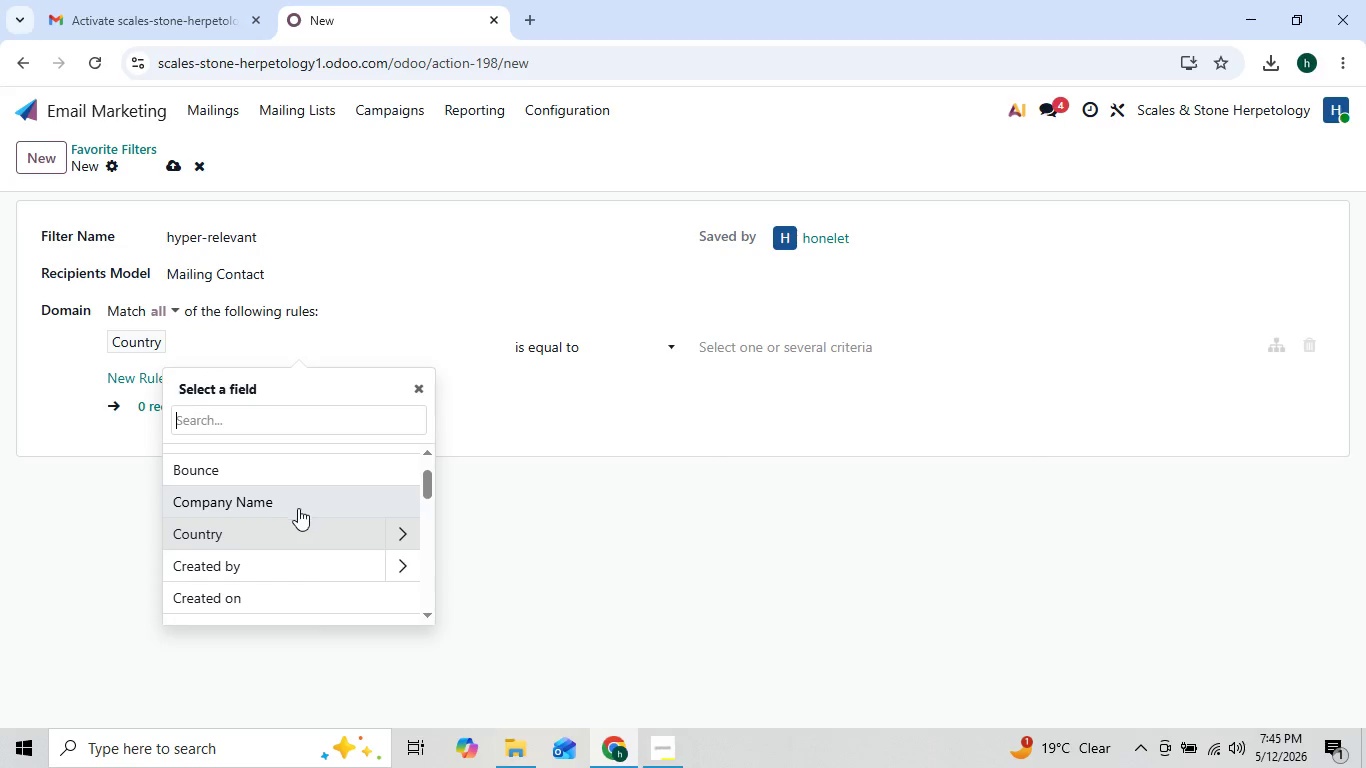 
left_click([407, 513])
 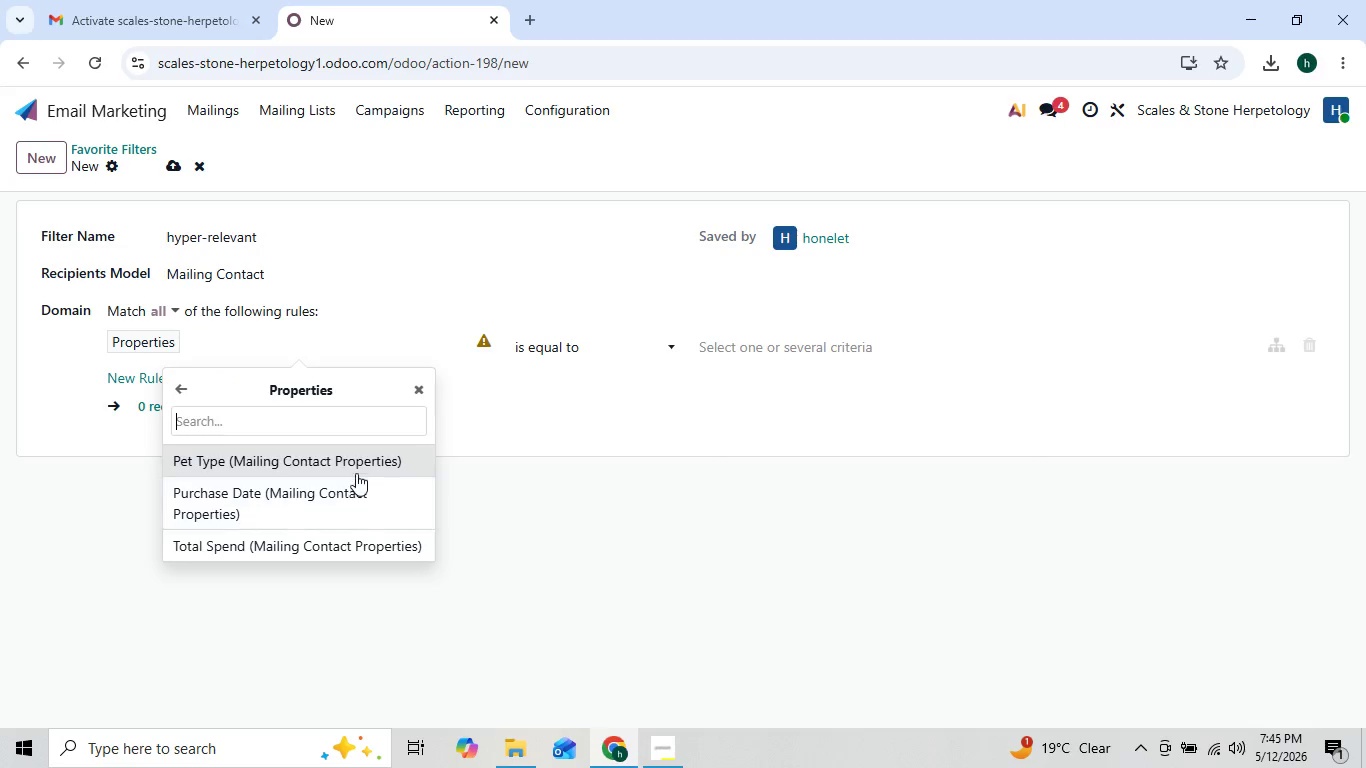 
left_click([360, 462])
 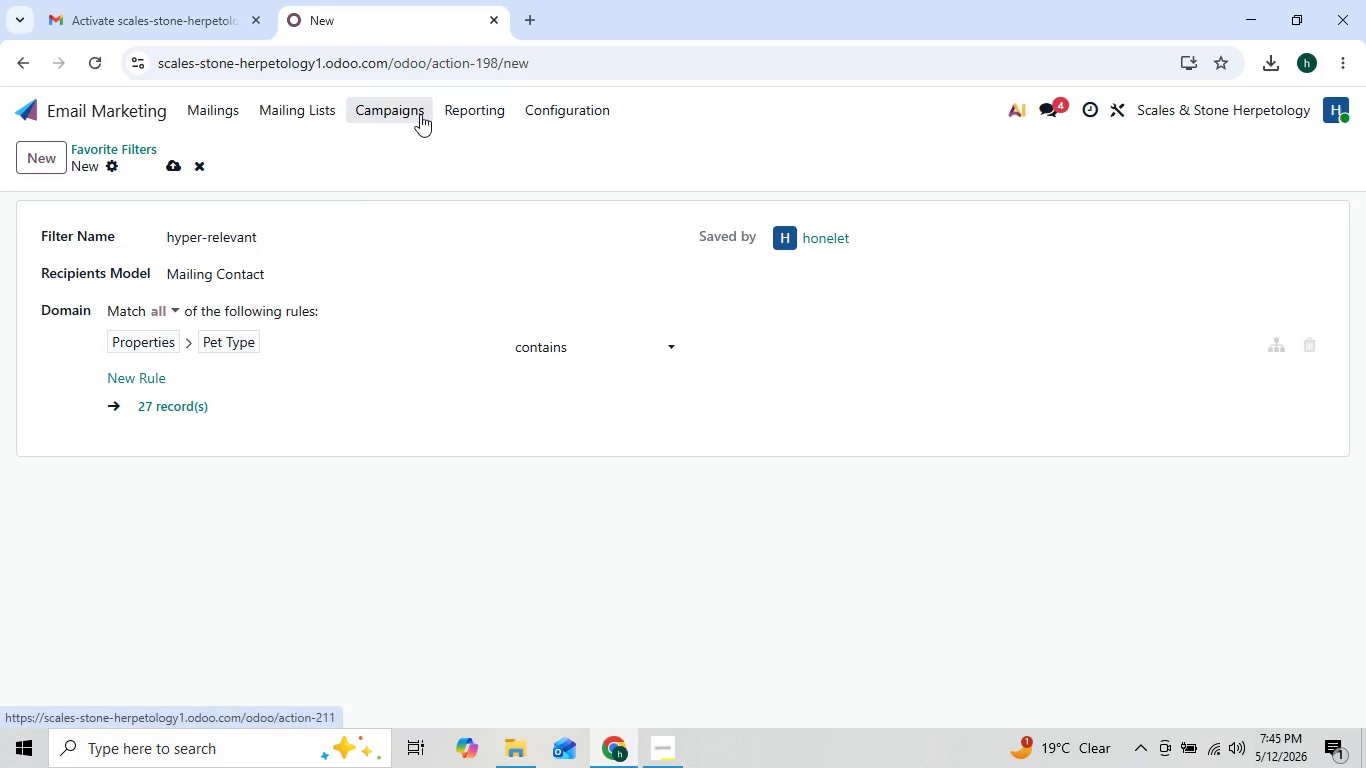 
left_click([301, 111])
 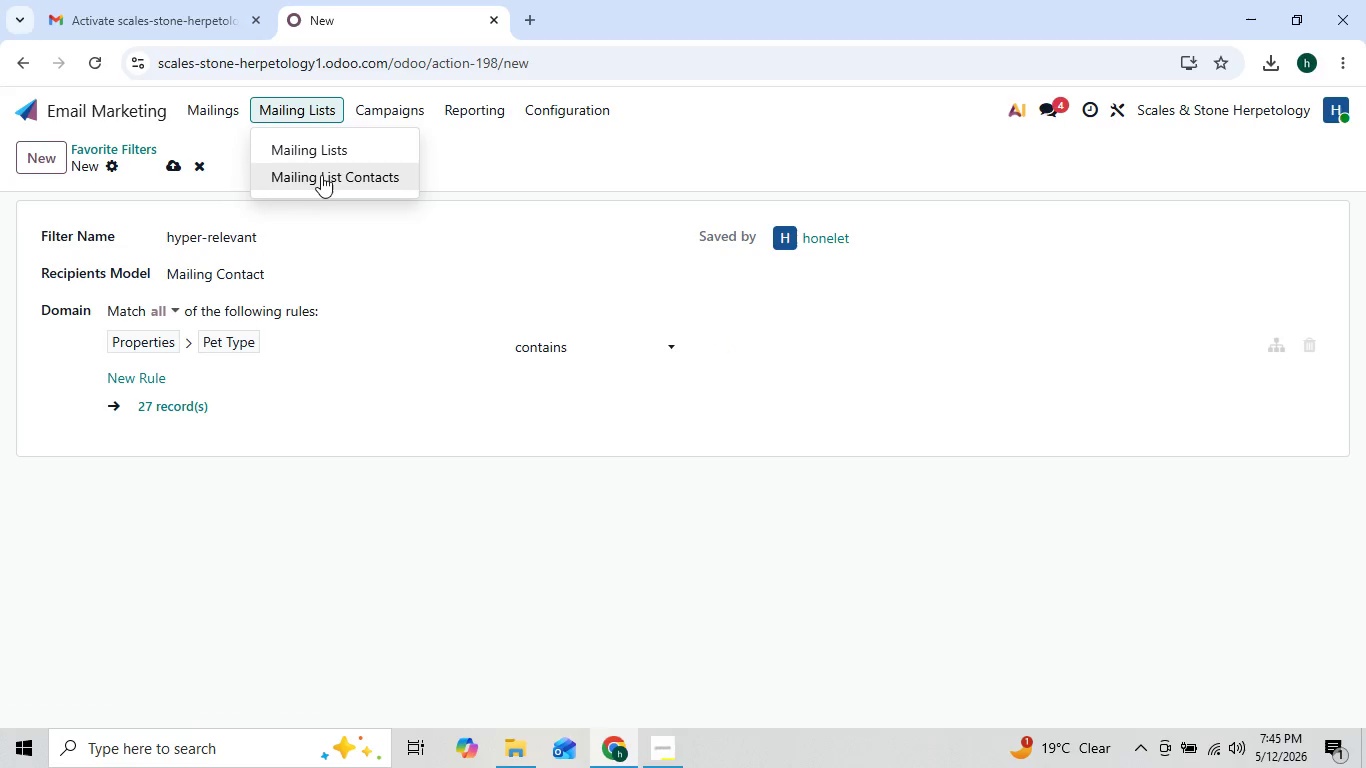 
left_click([321, 177])
 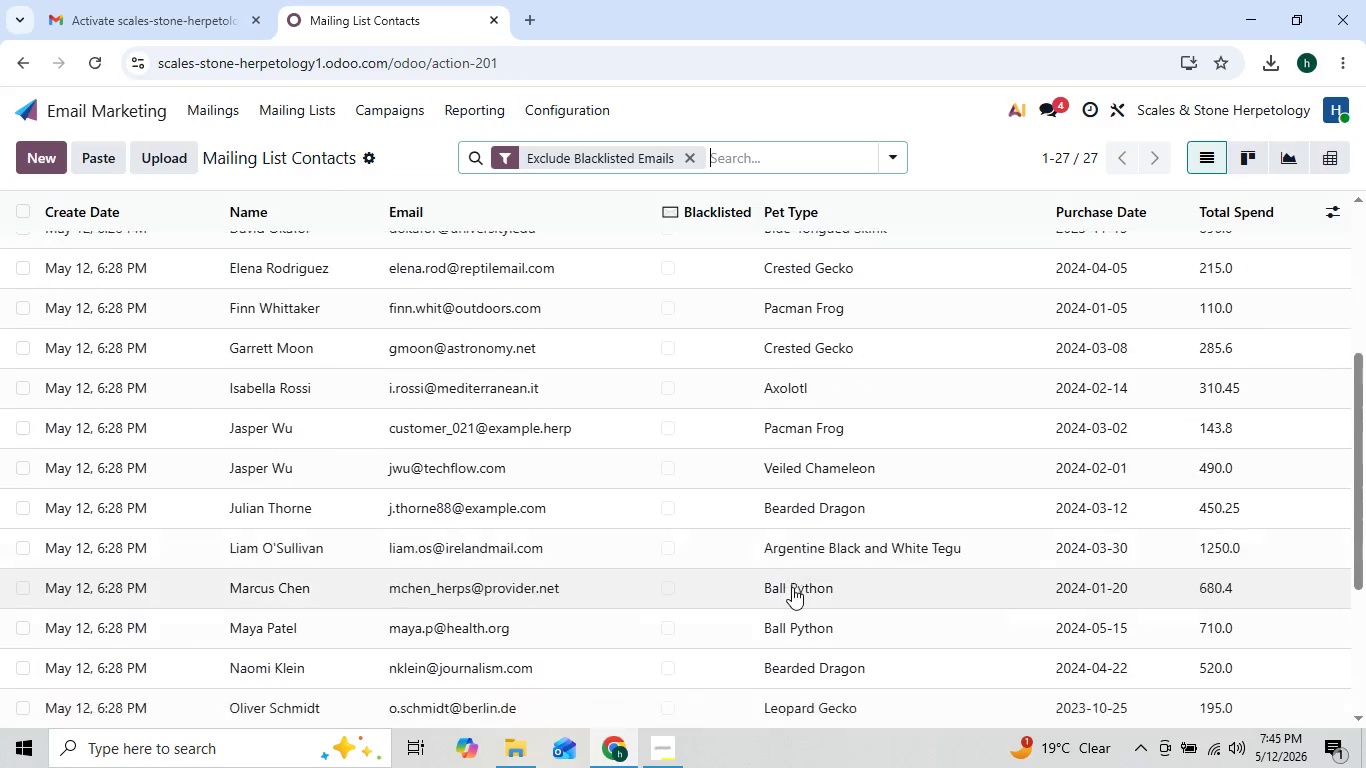 
wait(5.89)
 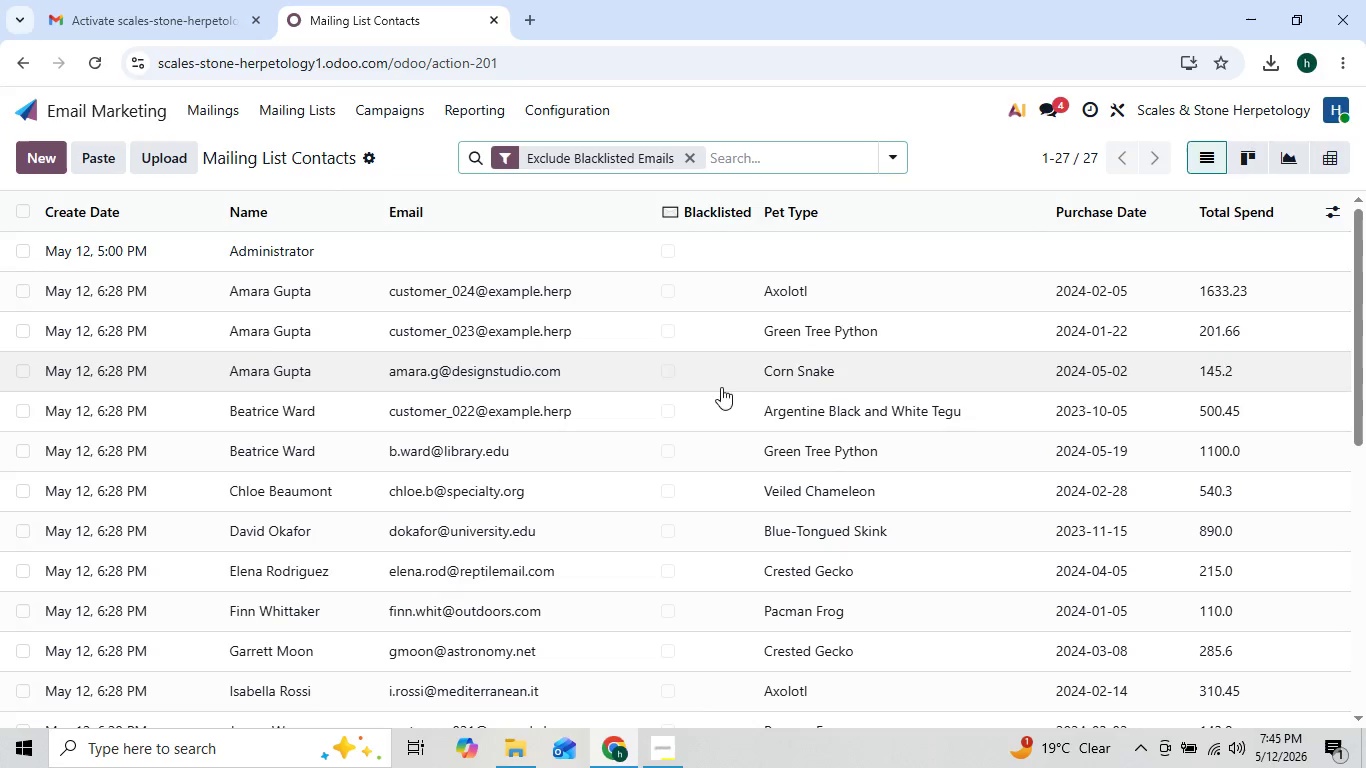 
left_click_drag(start_coordinate=[761, 468], to_coordinate=[866, 466])
 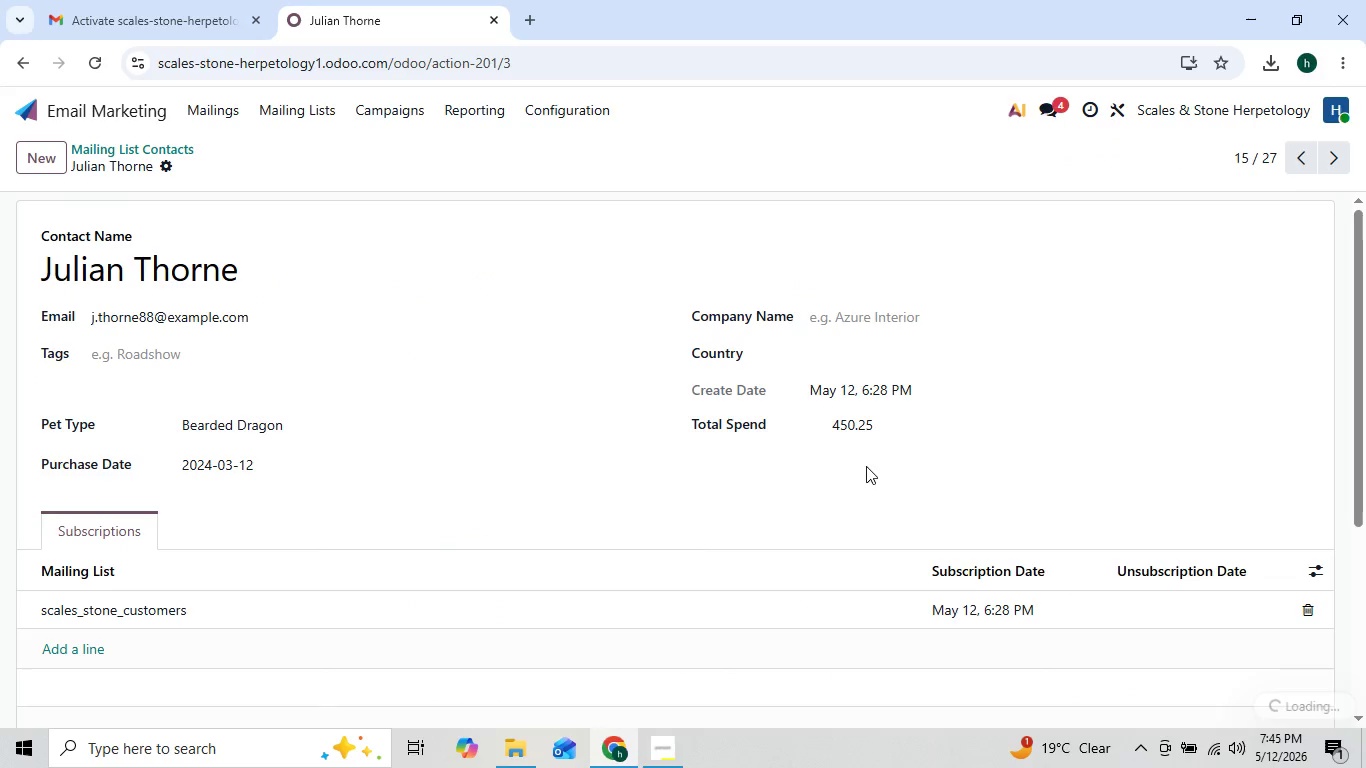 
hold_key(key=ControlLeft, duration=0.78)
 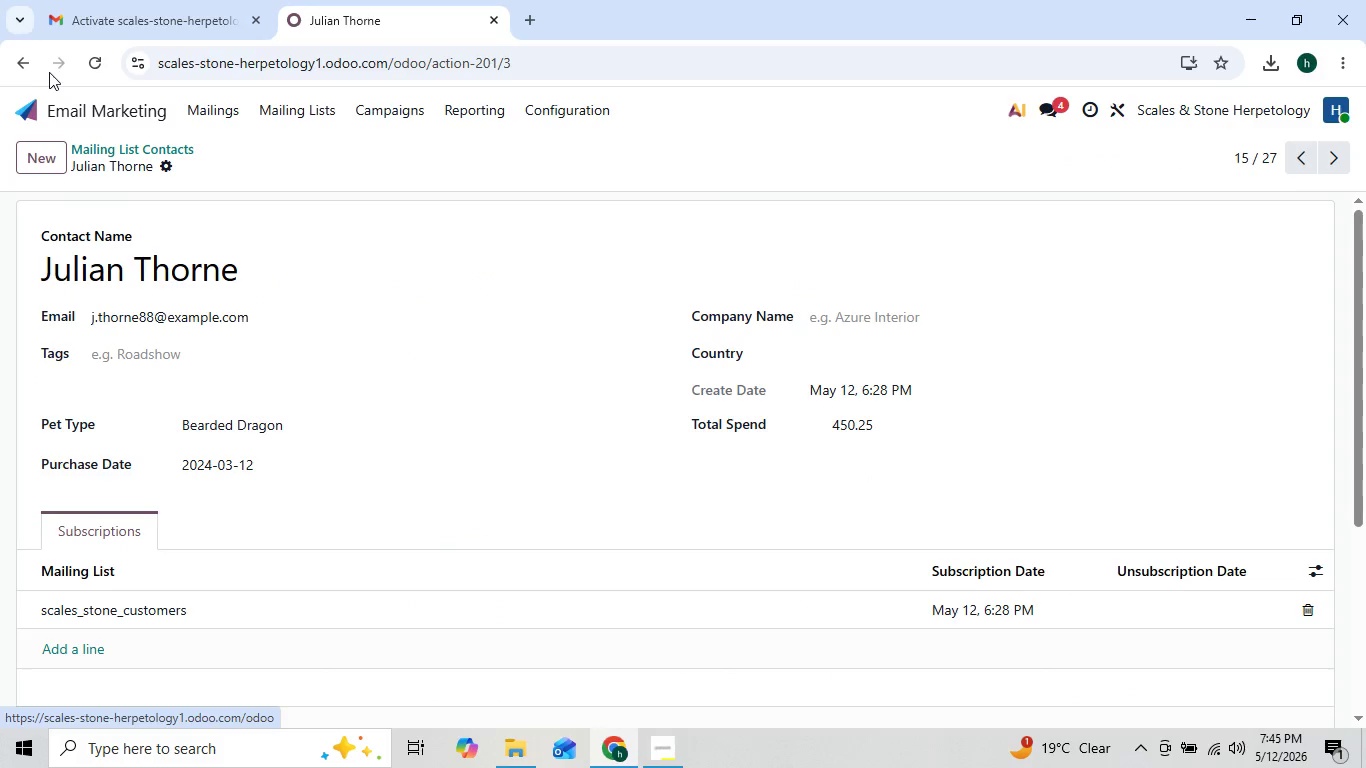 
left_click([31, 67])
 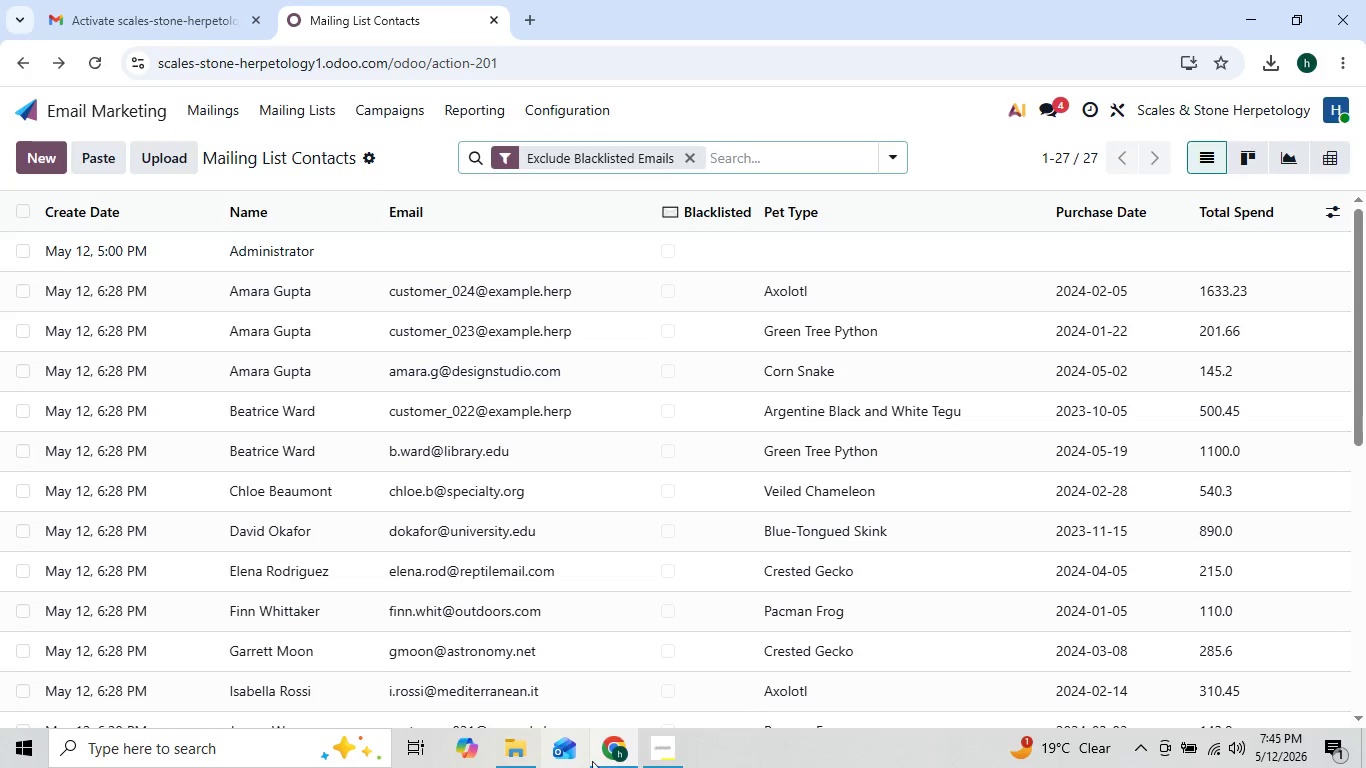 
left_click([643, 767])